 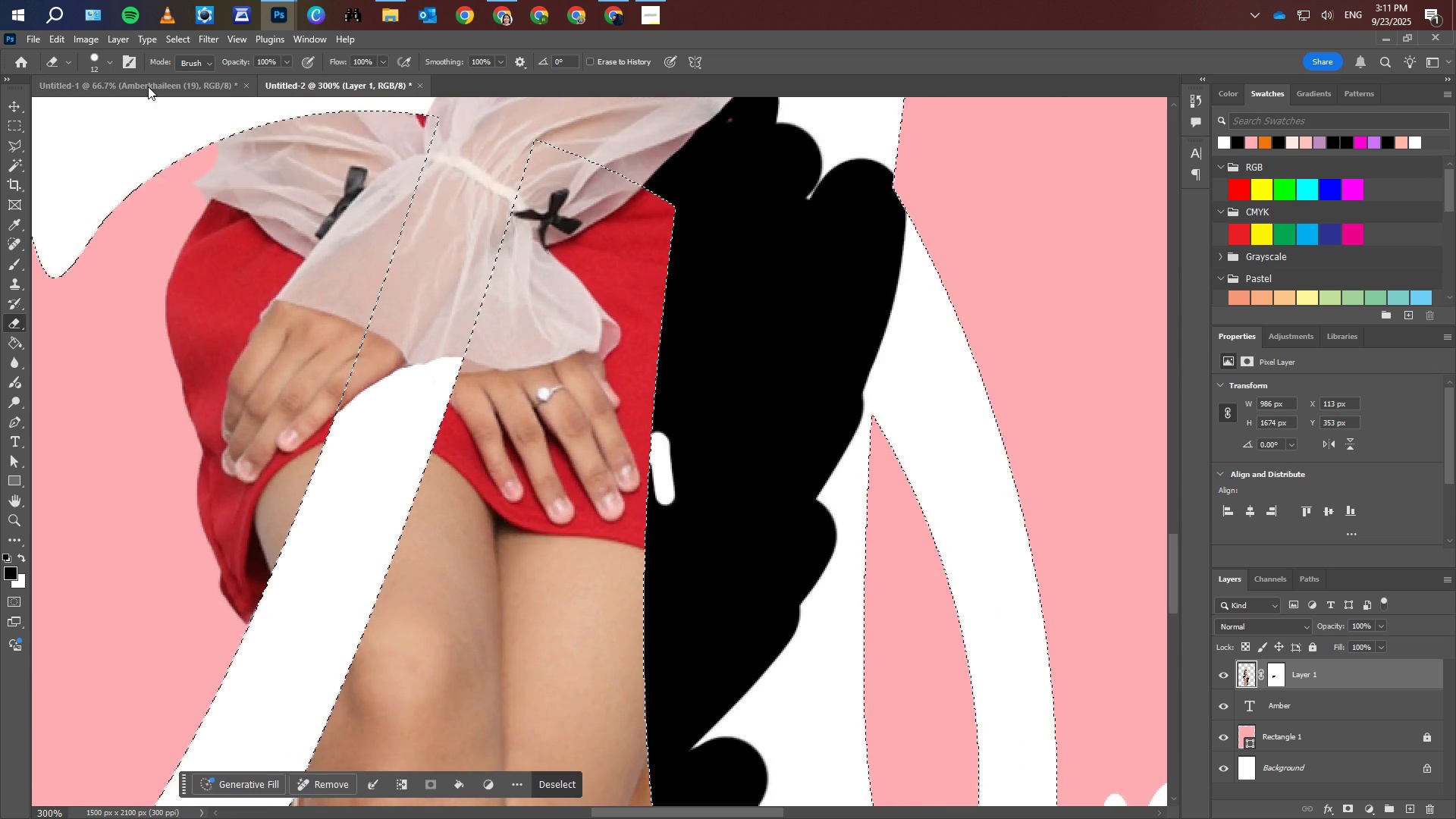 
key(Control+Minus)
 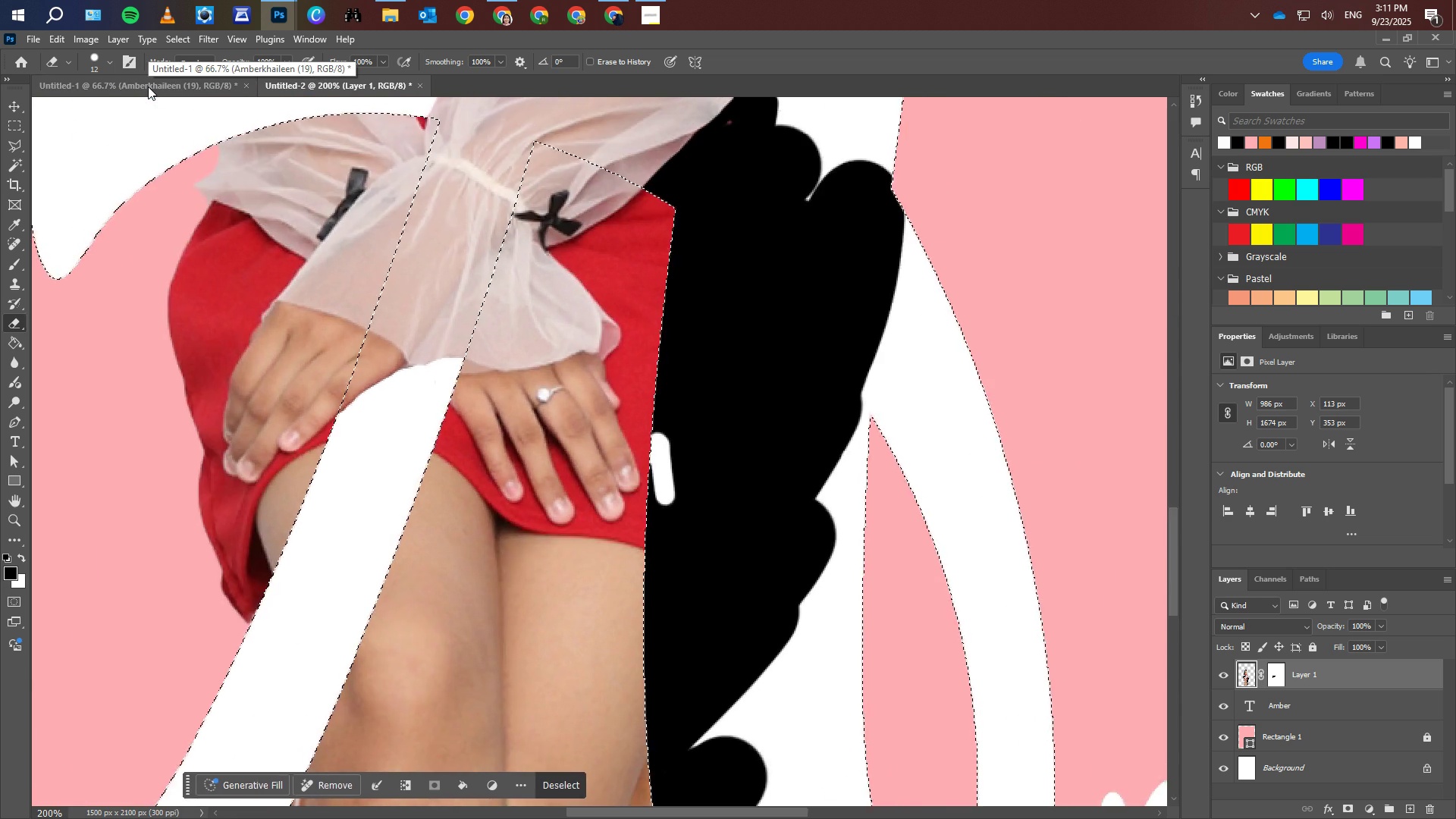 
key(Control+Minus)
 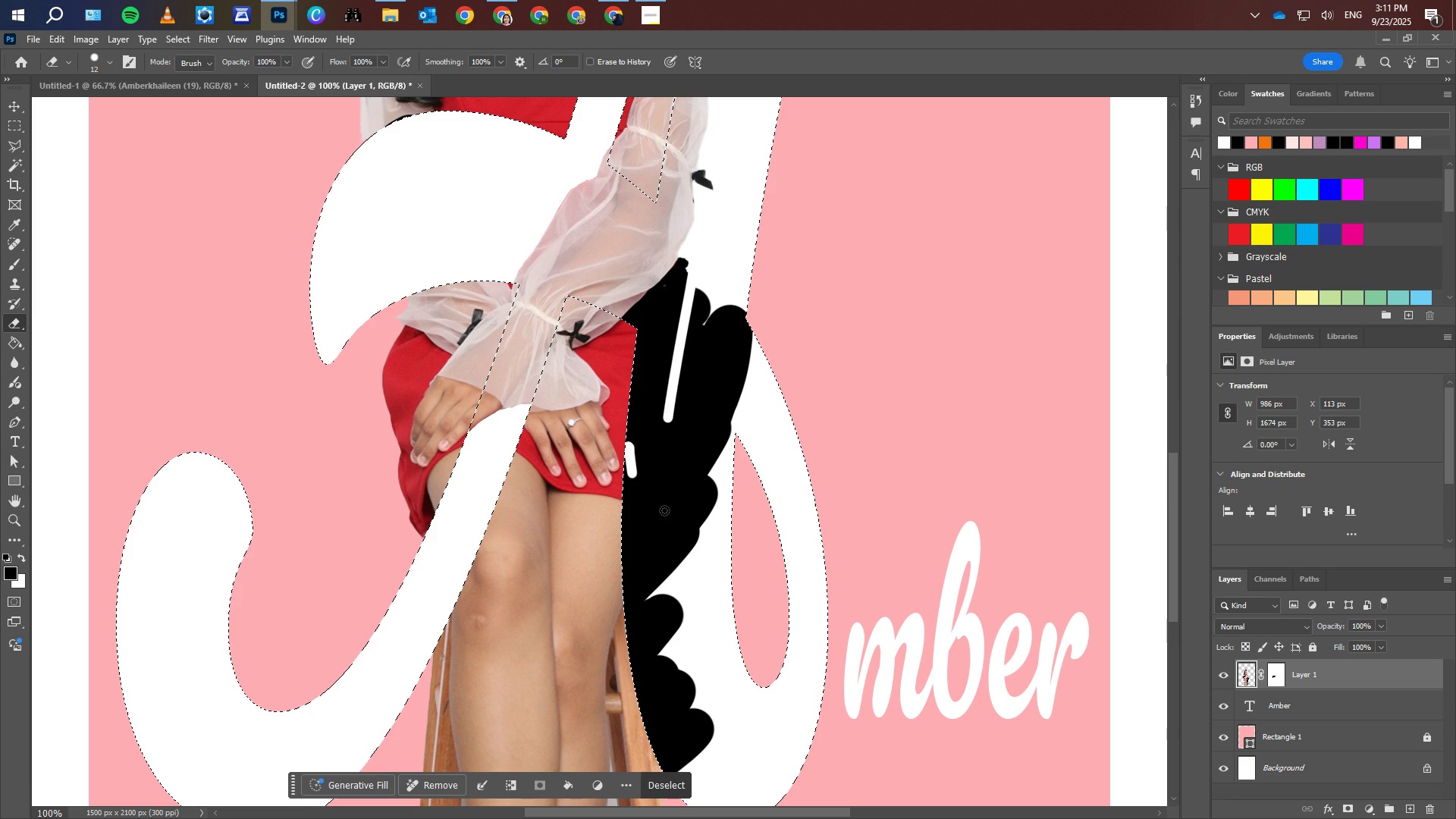 
left_click([94, 63])
 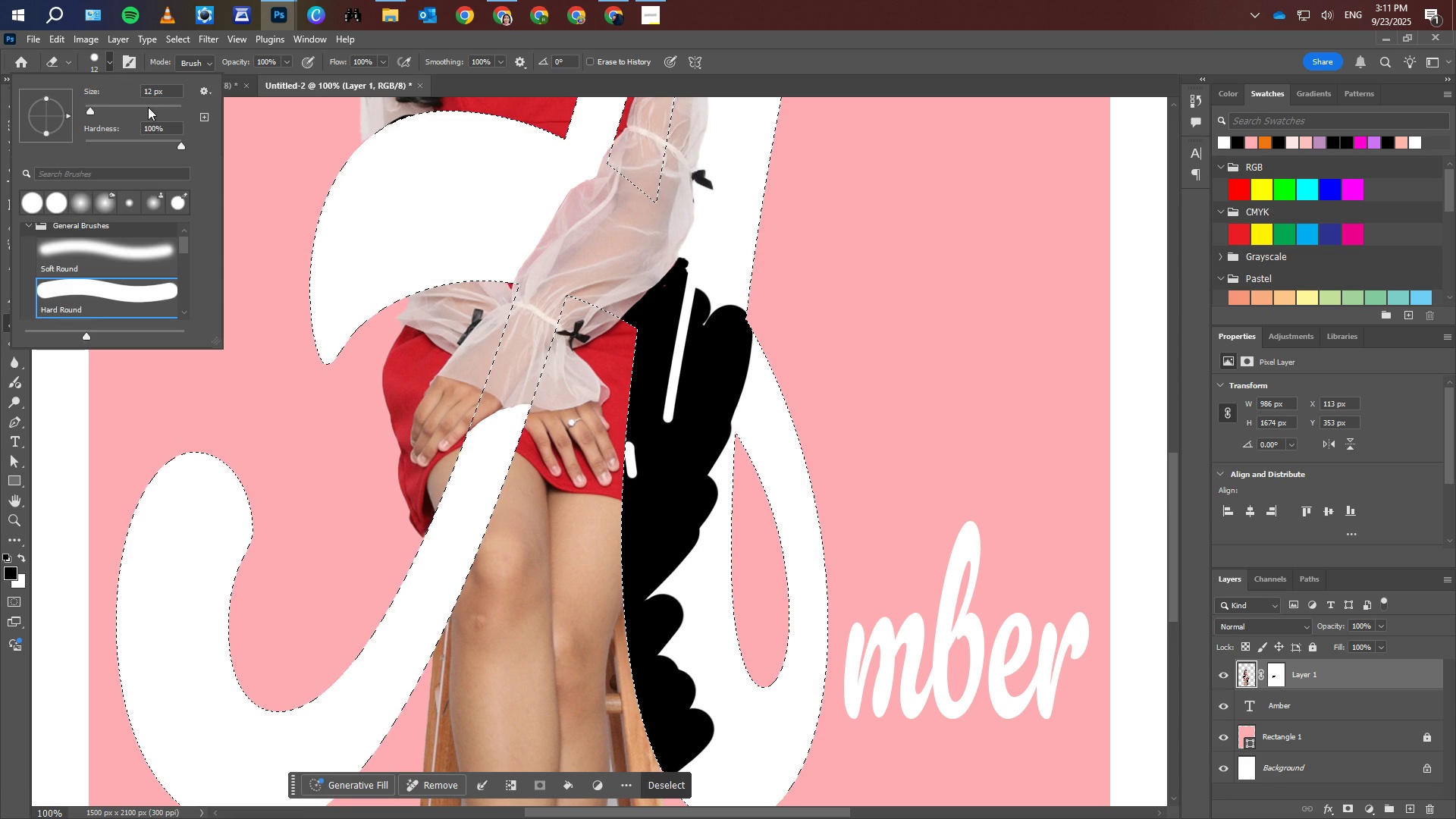 
left_click([148, 107])
 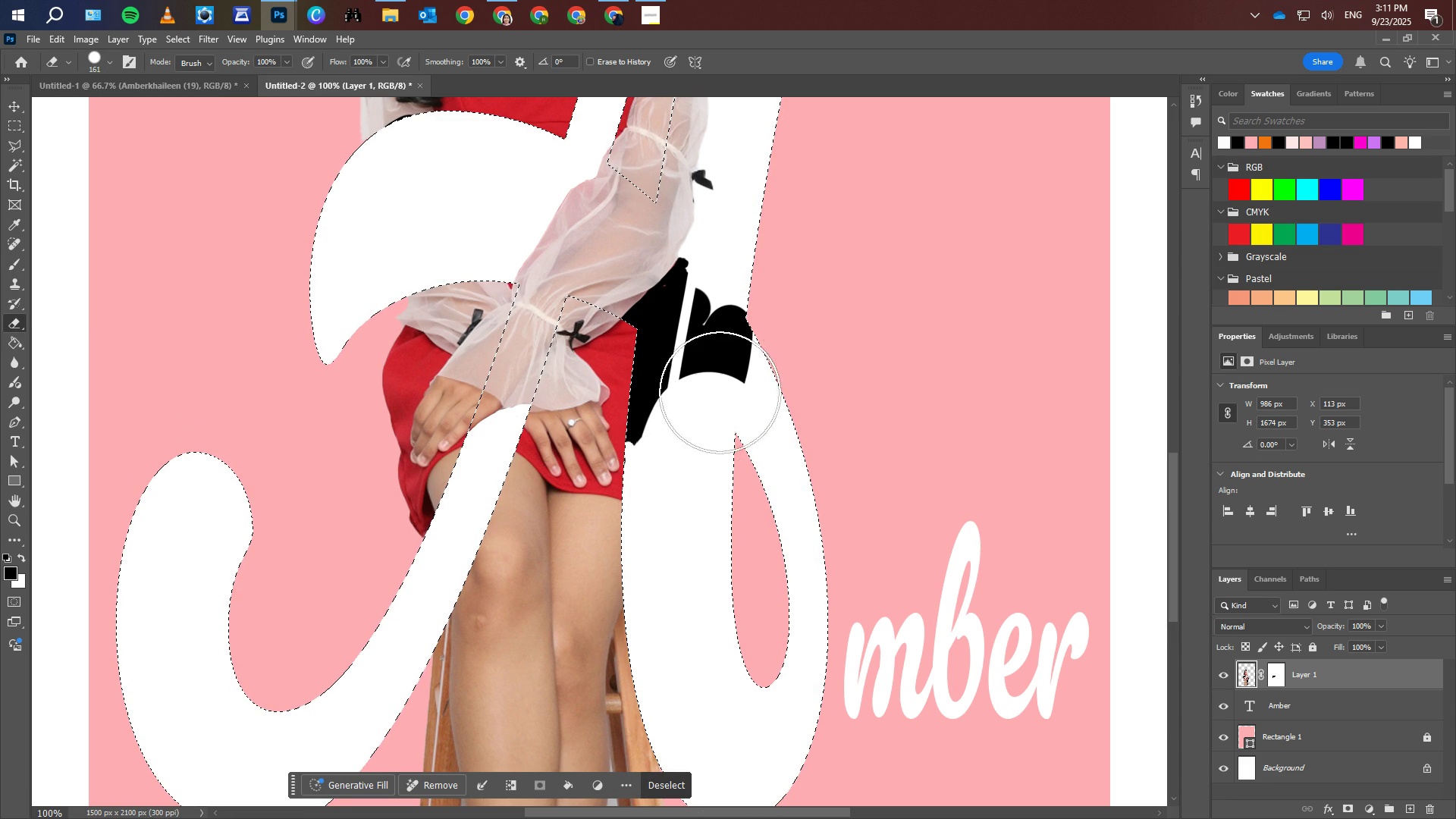 
wait(8.23)
 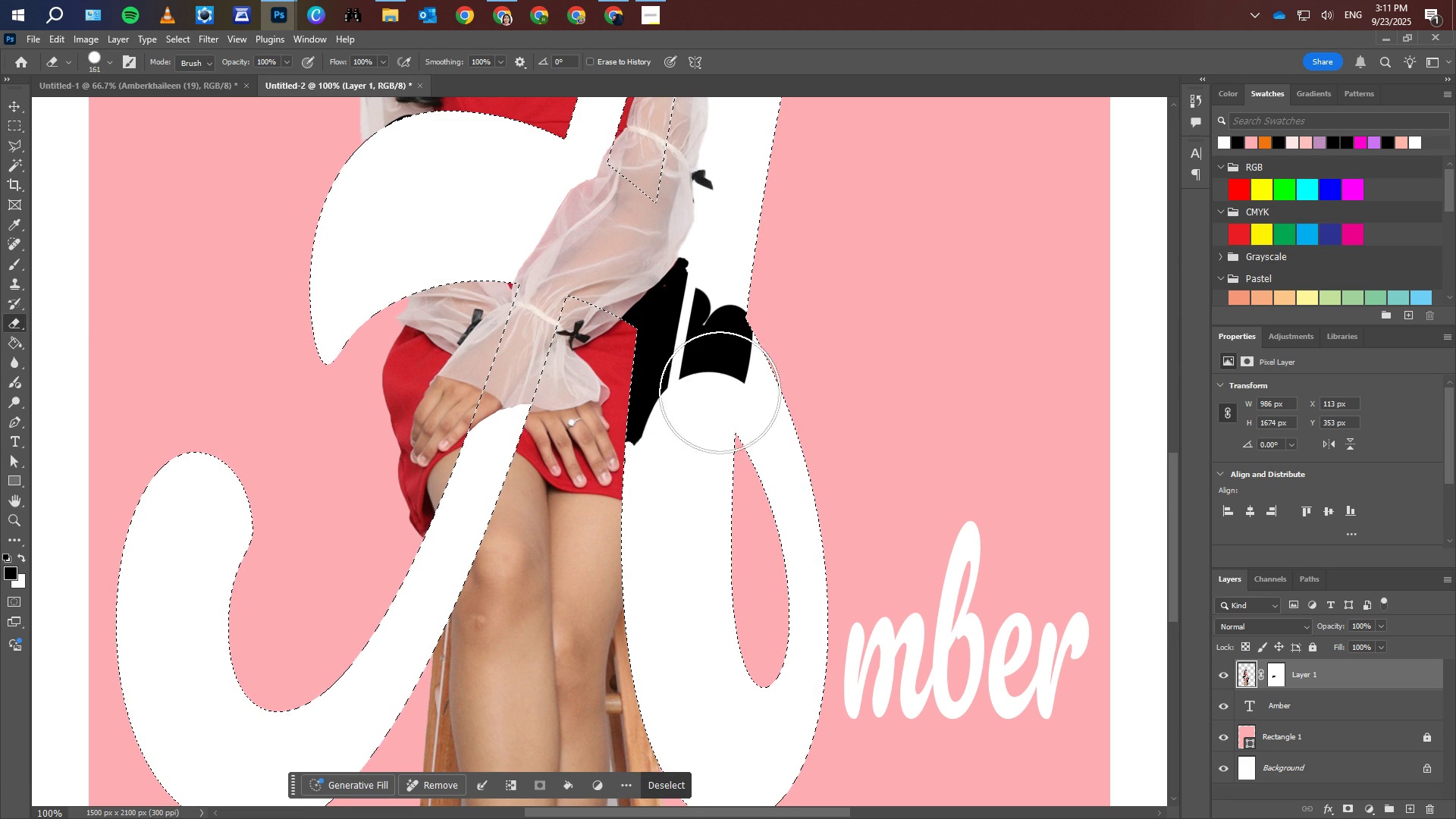 
left_click([736, 291])
 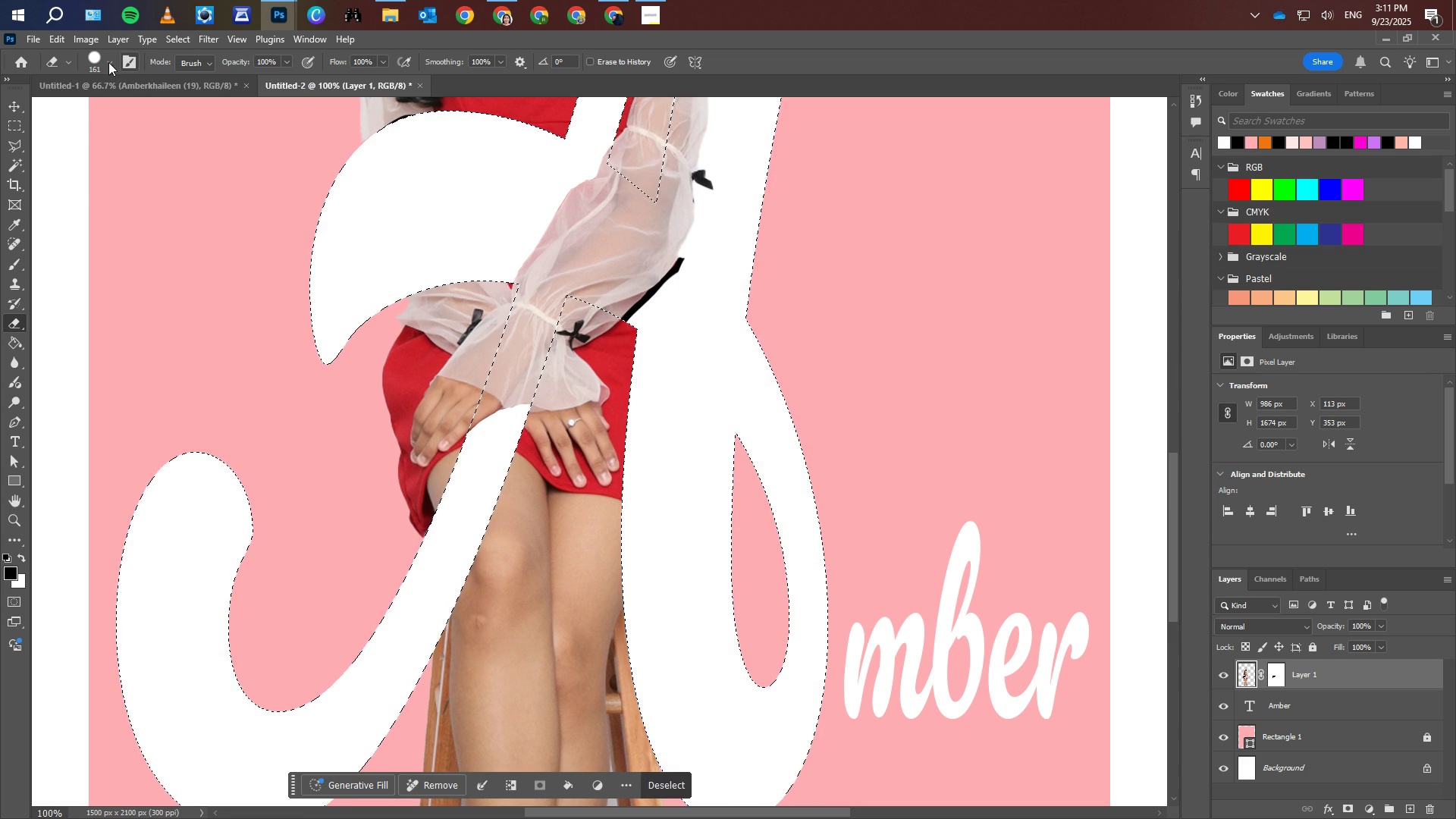 
left_click([108, 62])
 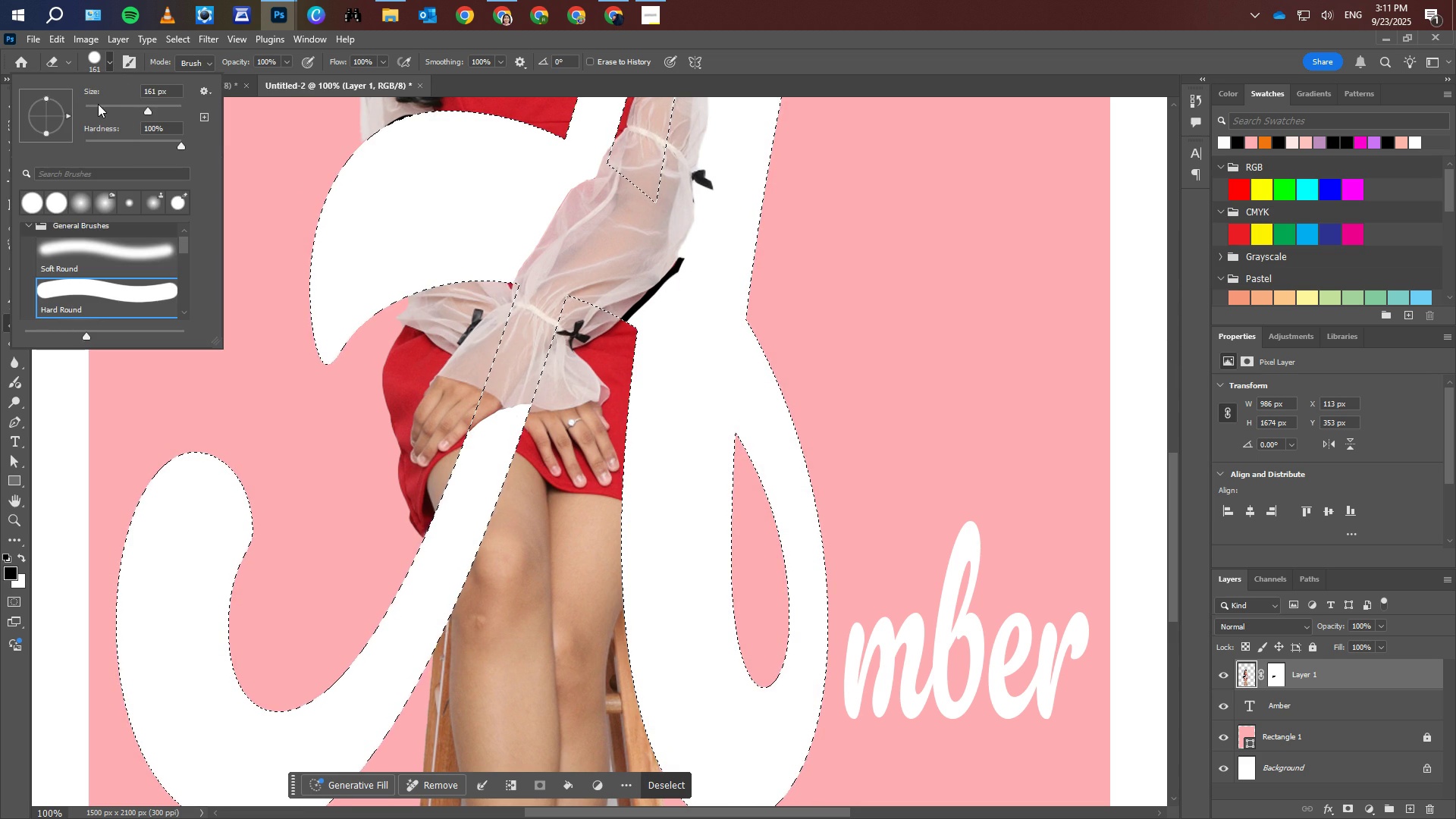 
left_click([98, 104])
 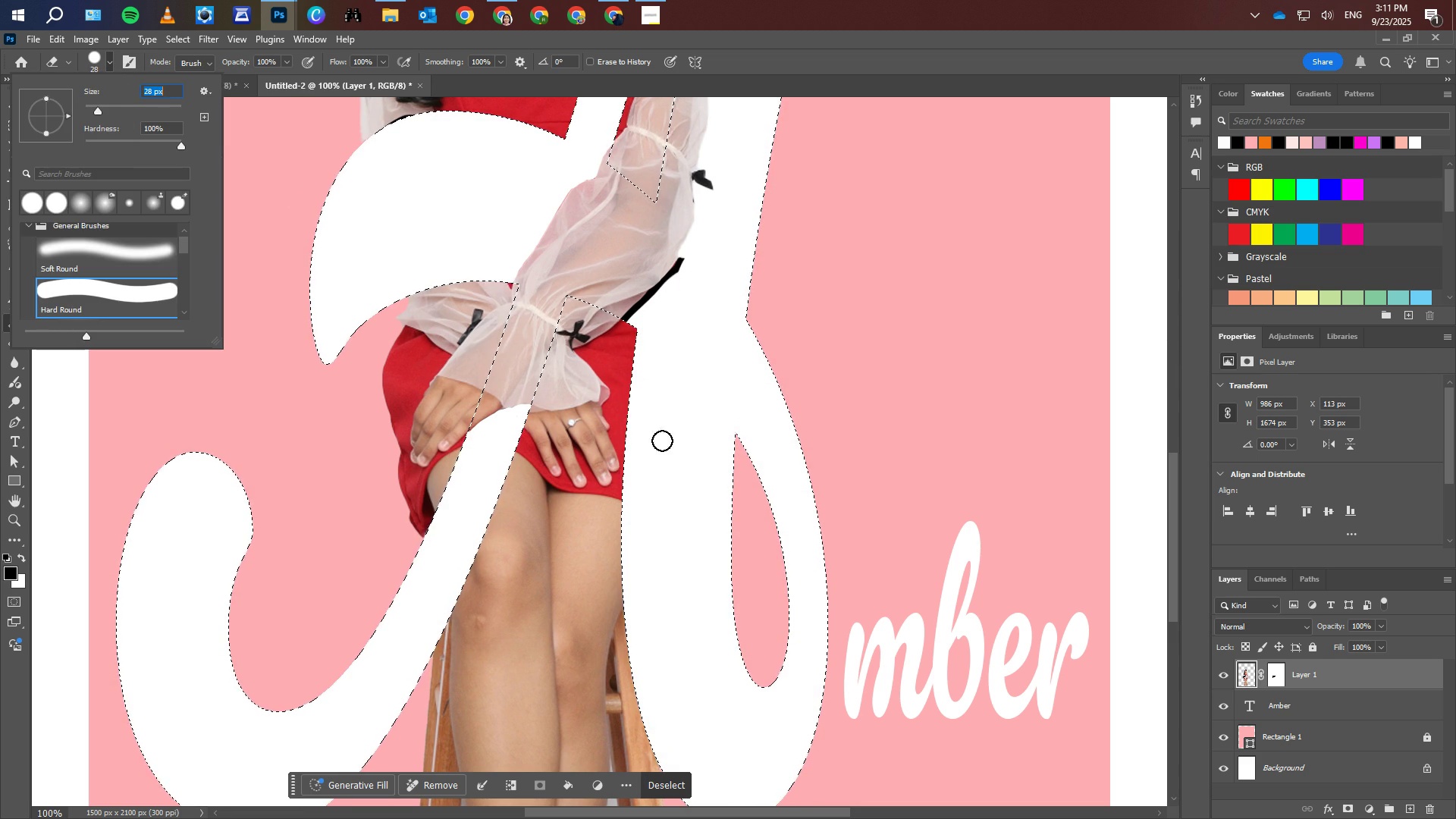 
scroll: coordinate [679, 442], scroll_direction: up, amount: 10.0